 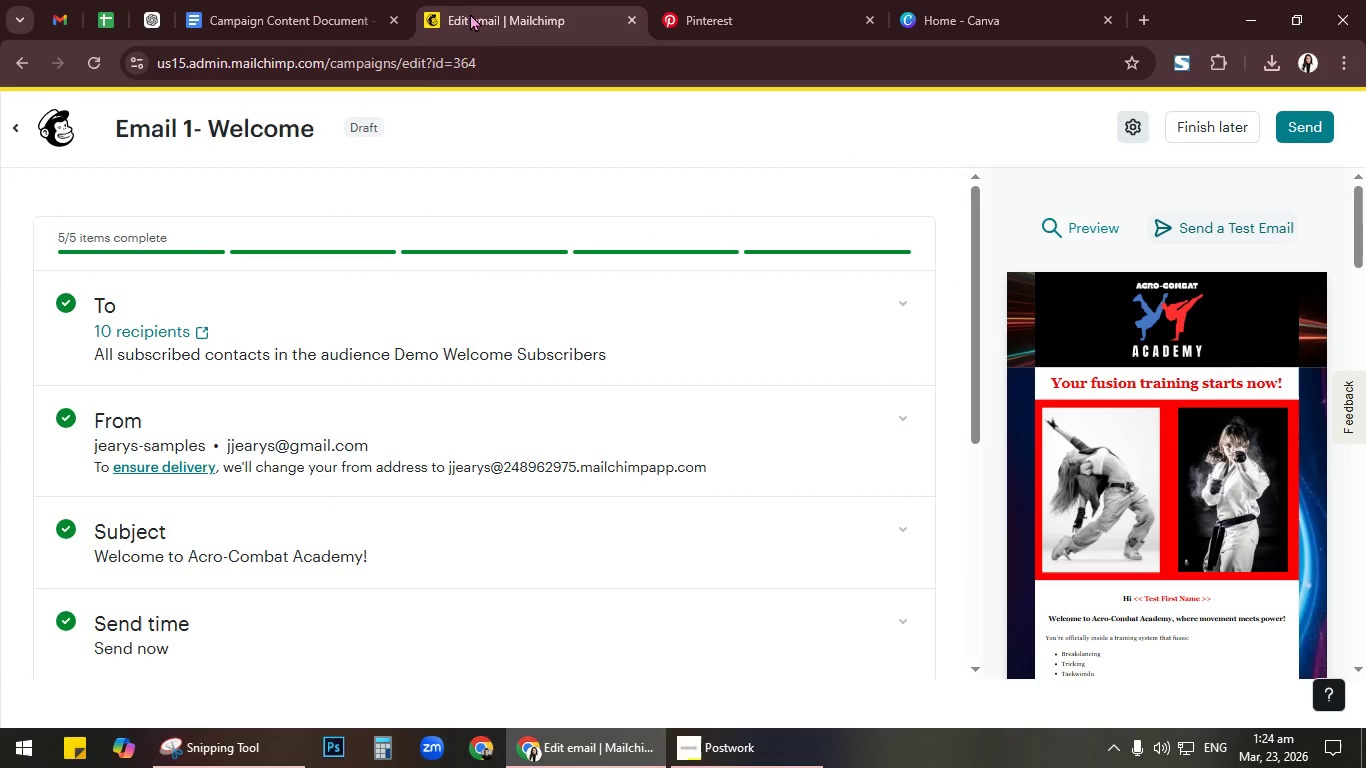 
left_click([53, 127])
 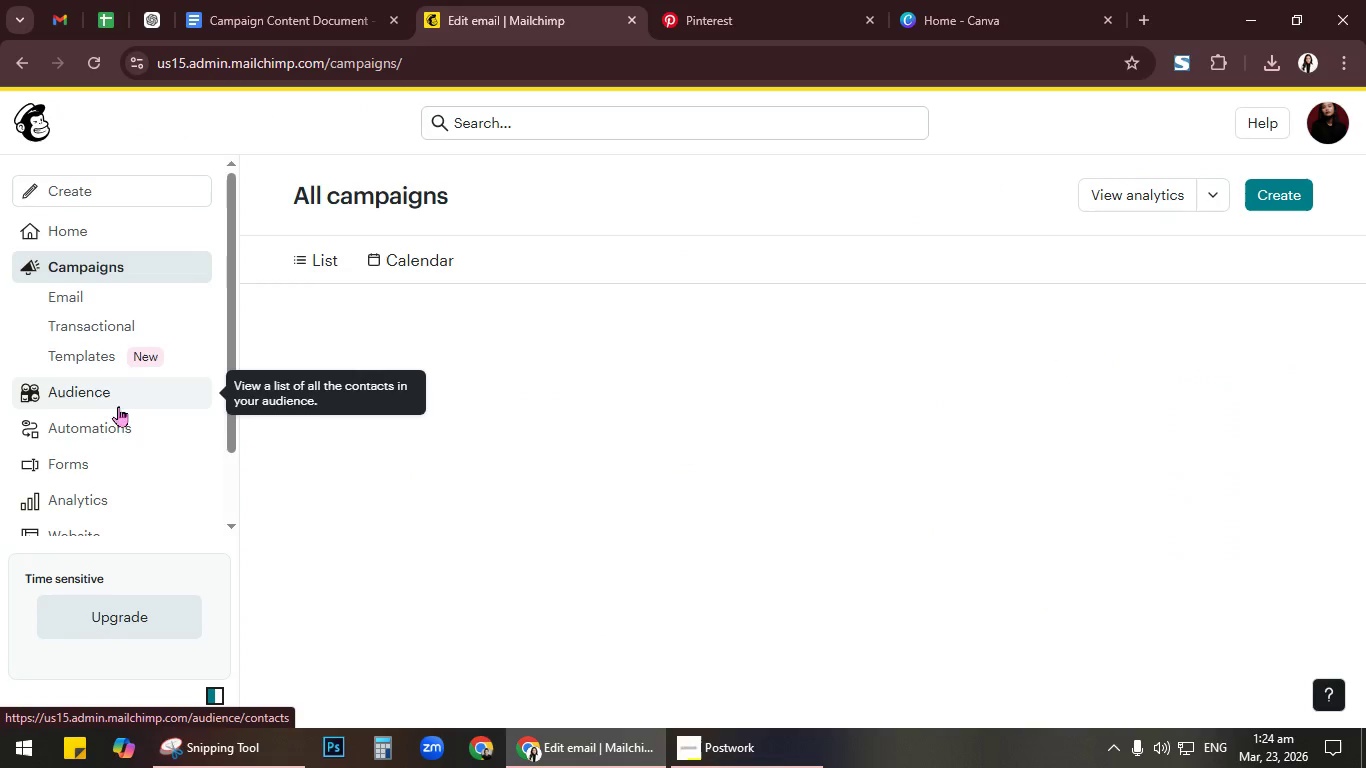 
left_click([142, 435])
 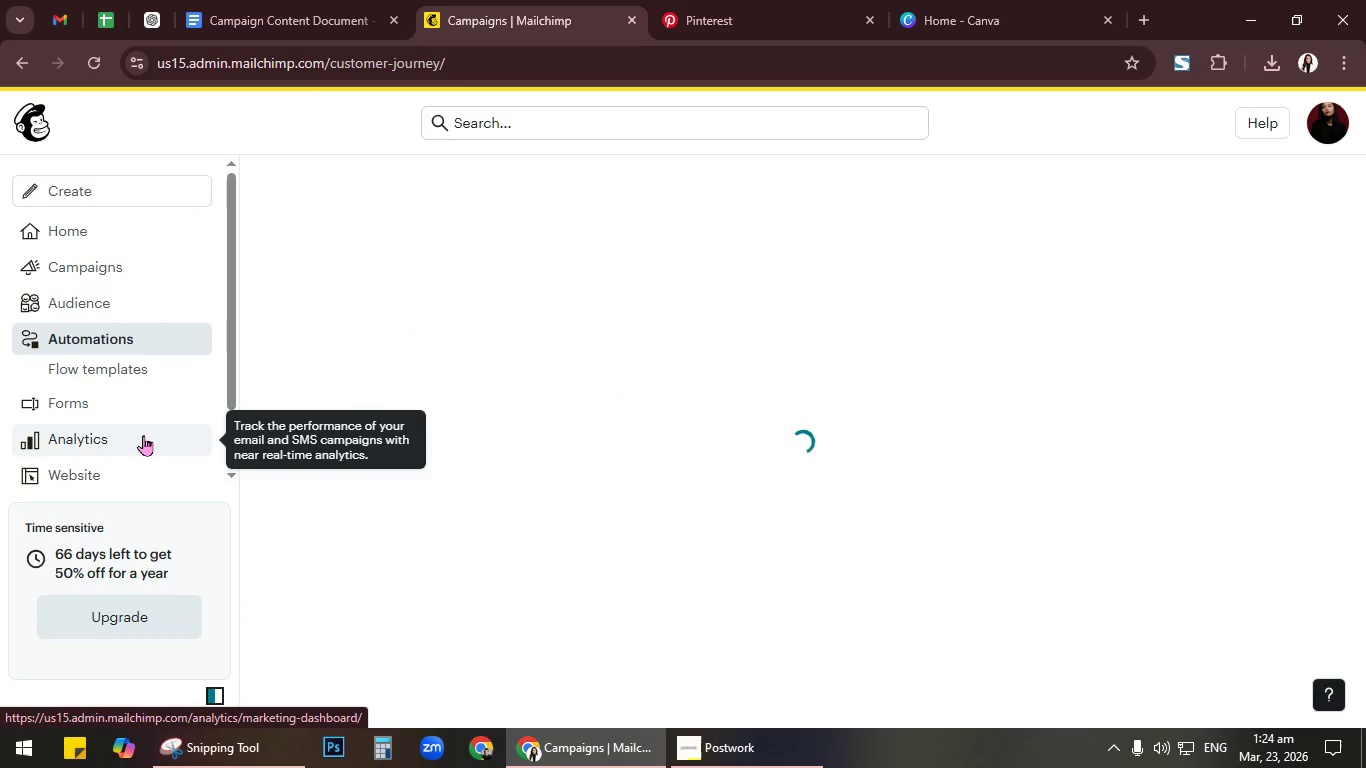 
key(Alt+AltLeft)
 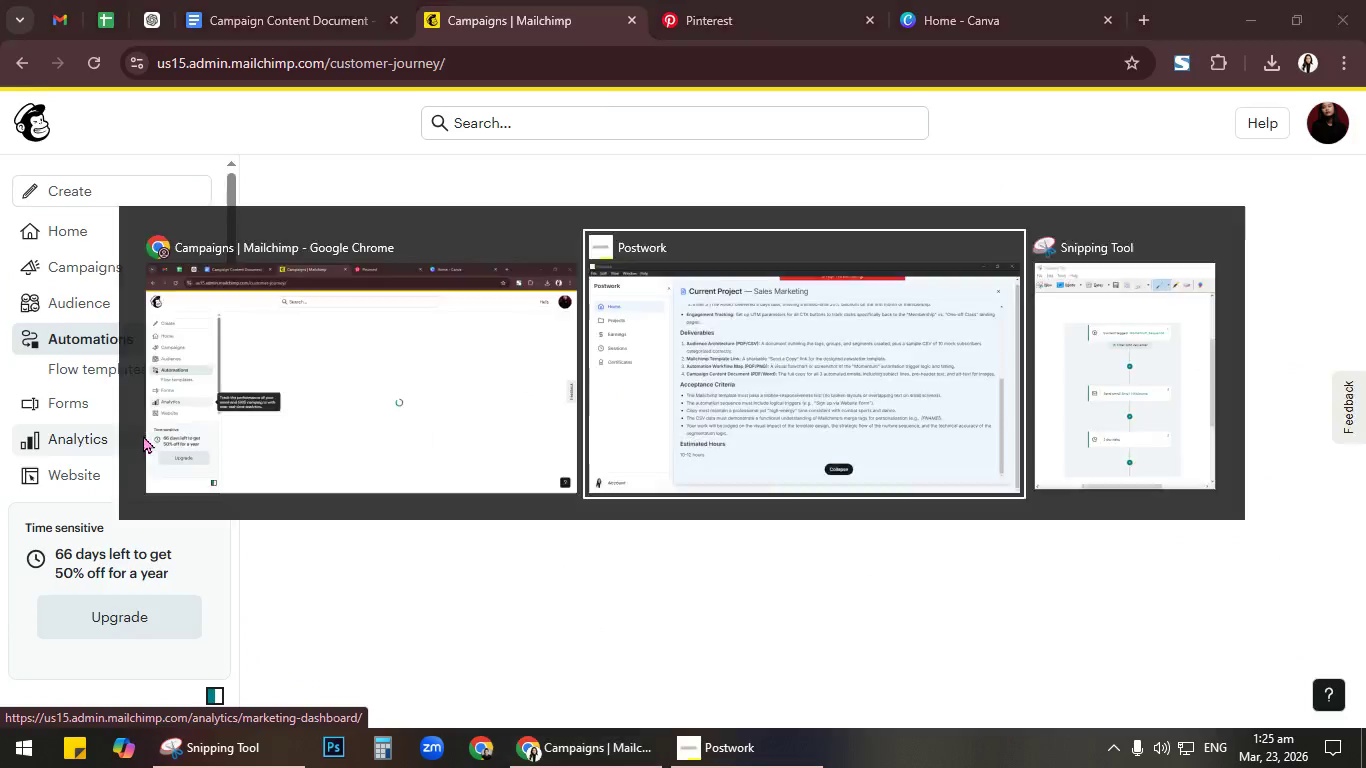 
key(Alt+Tab)